 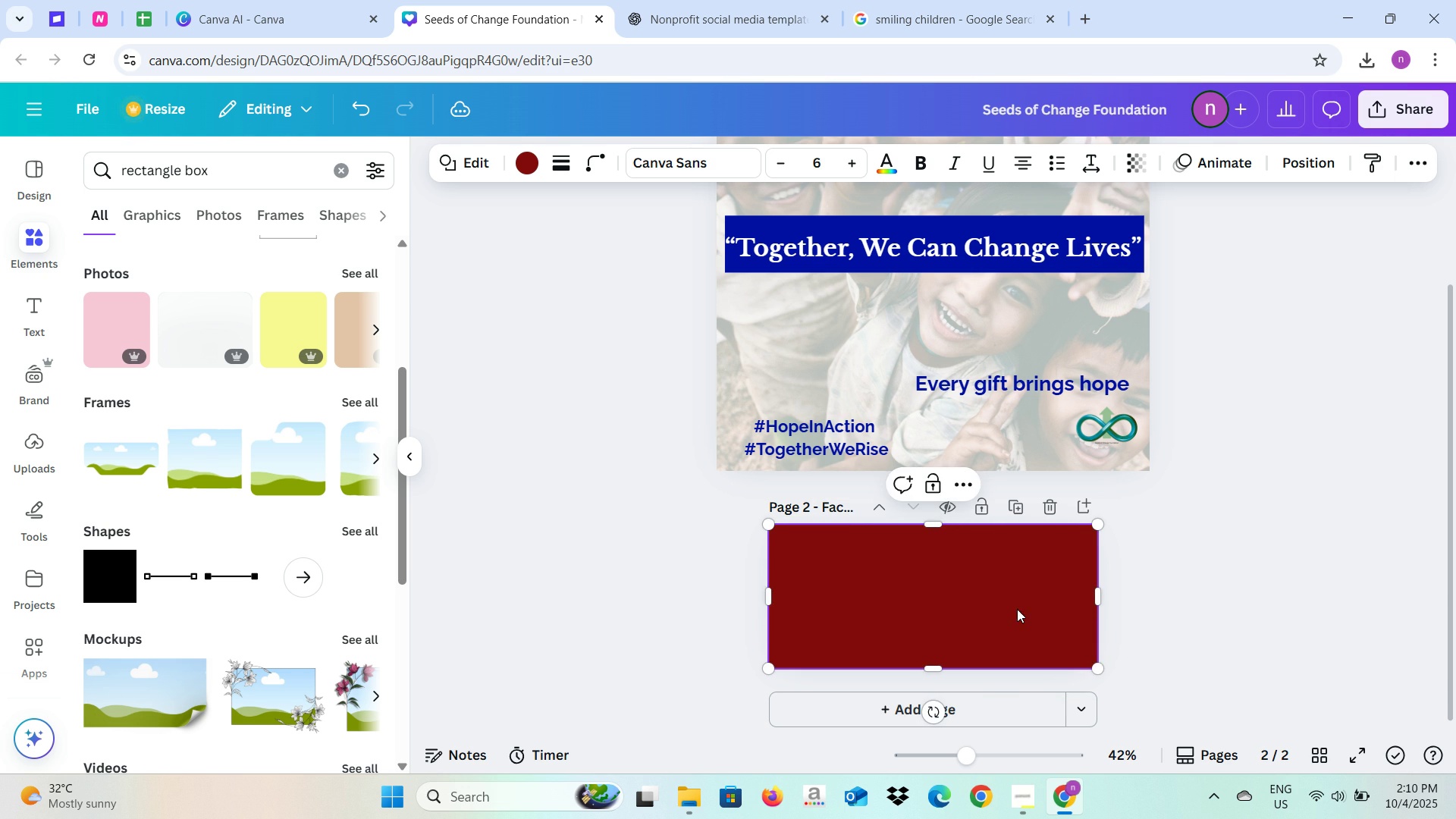 
right_click([922, 591])
 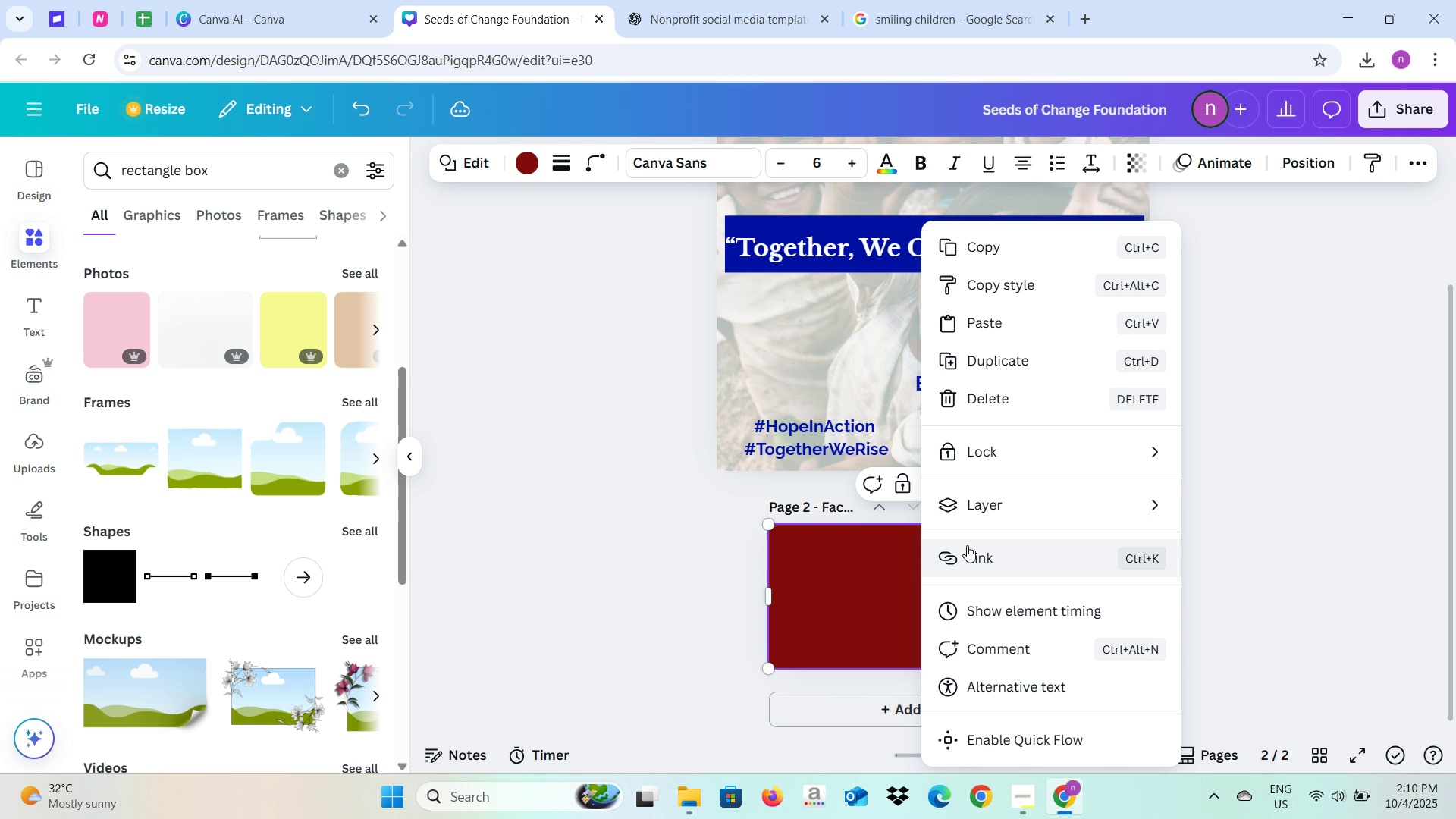 
mouse_move([934, 498])
 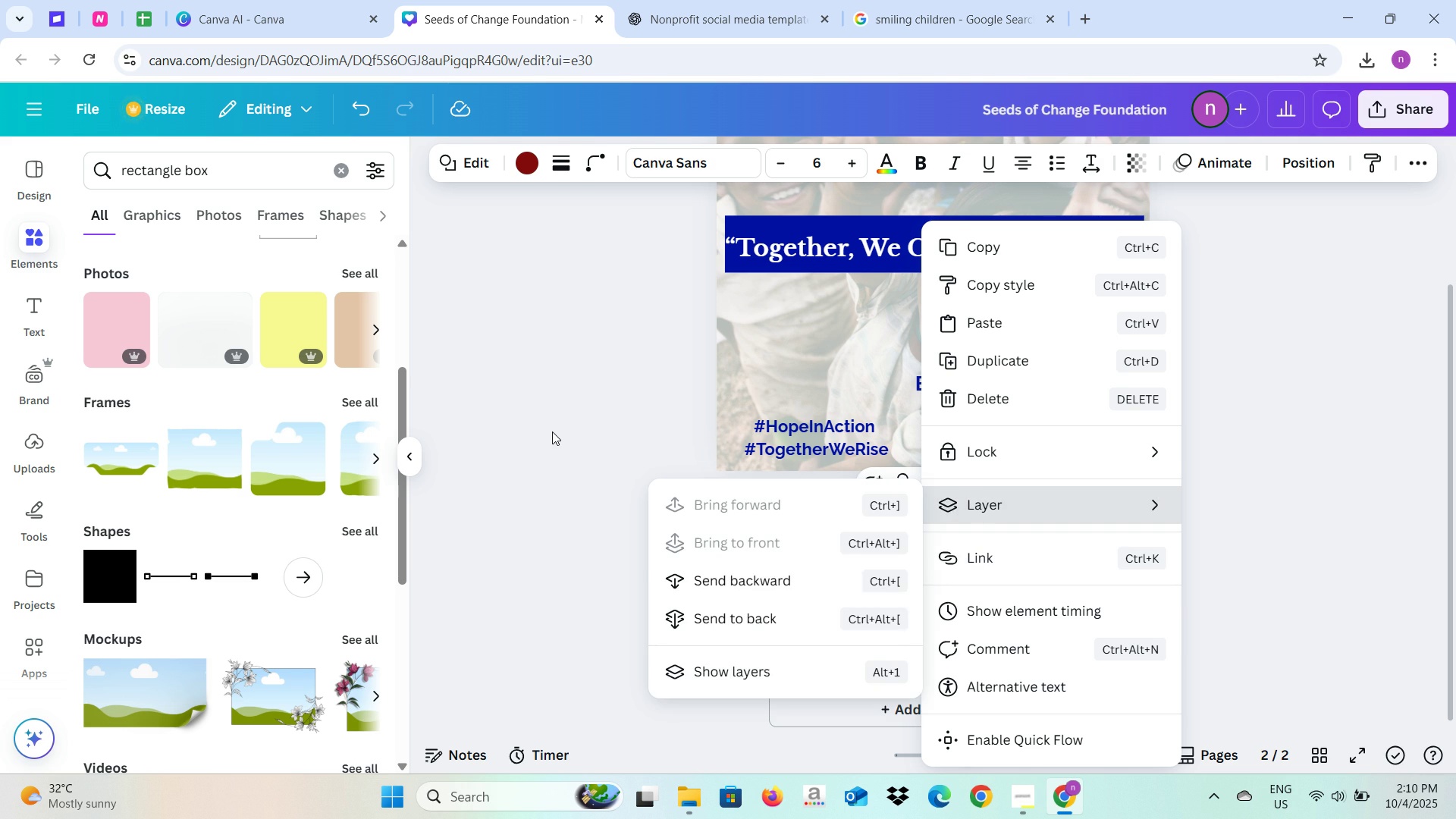 
left_click([552, 431])
 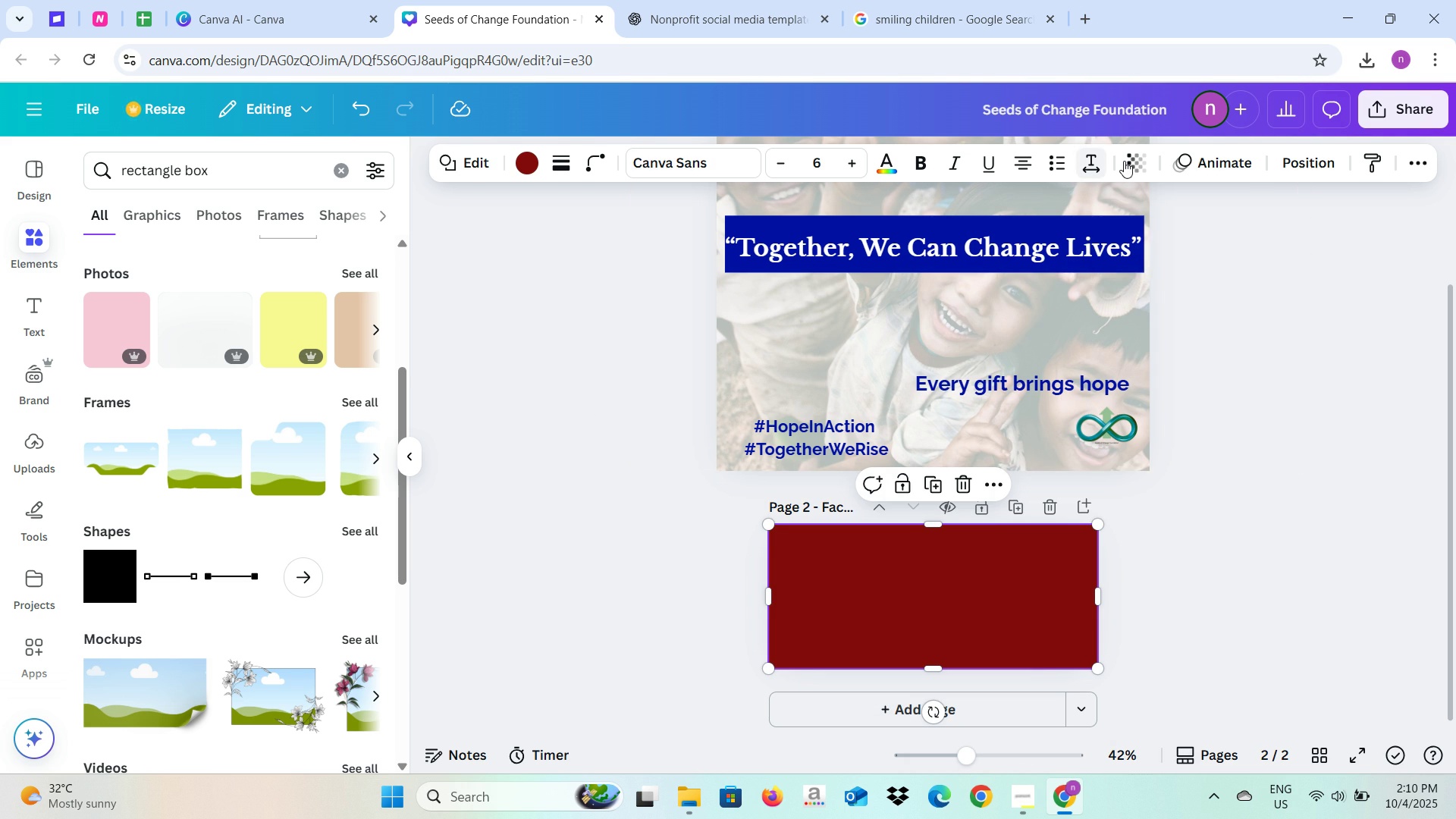 
left_click([1125, 161])